 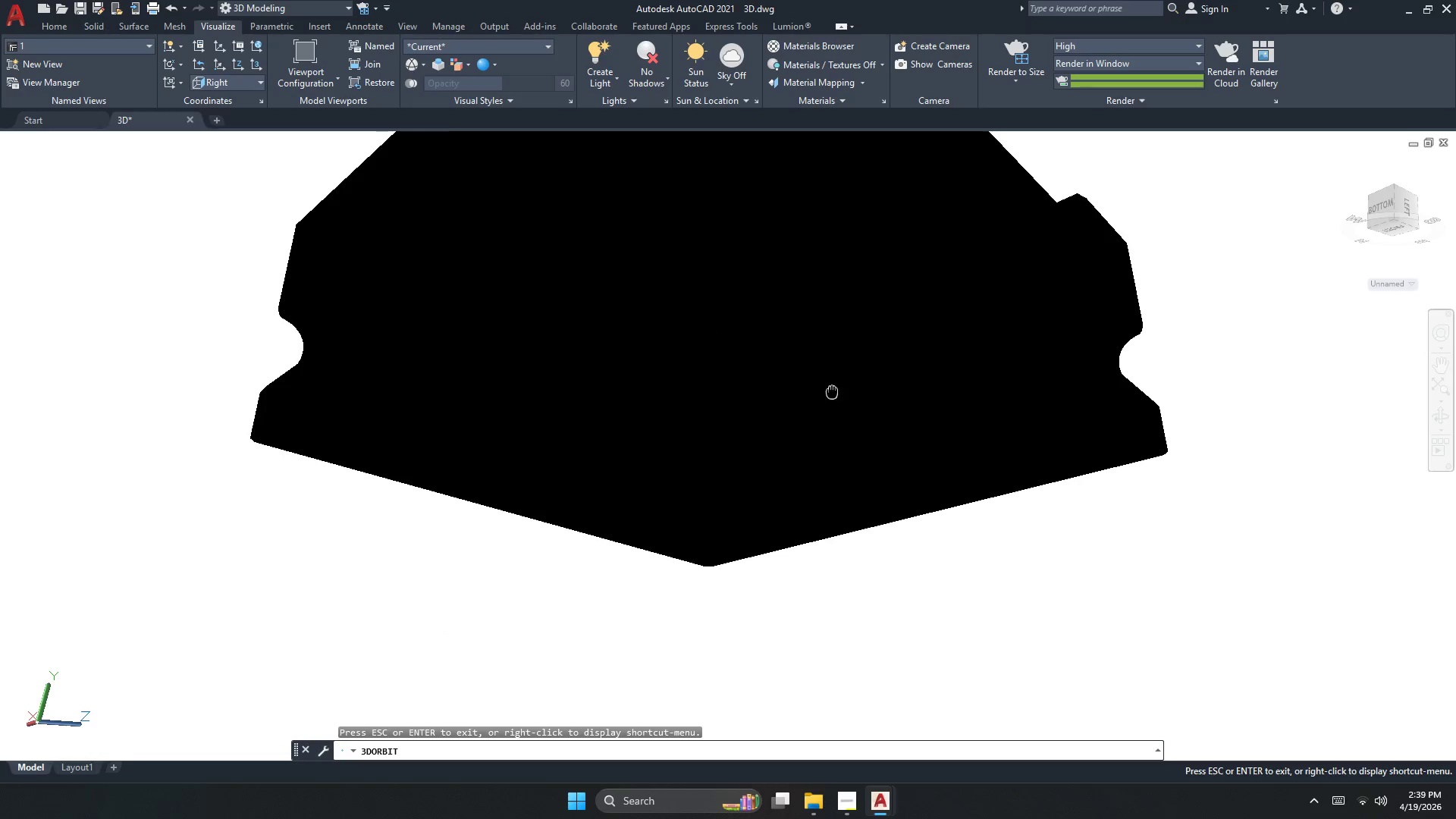 
left_click_drag(start_coordinate=[752, 575], to_coordinate=[759, 563])
 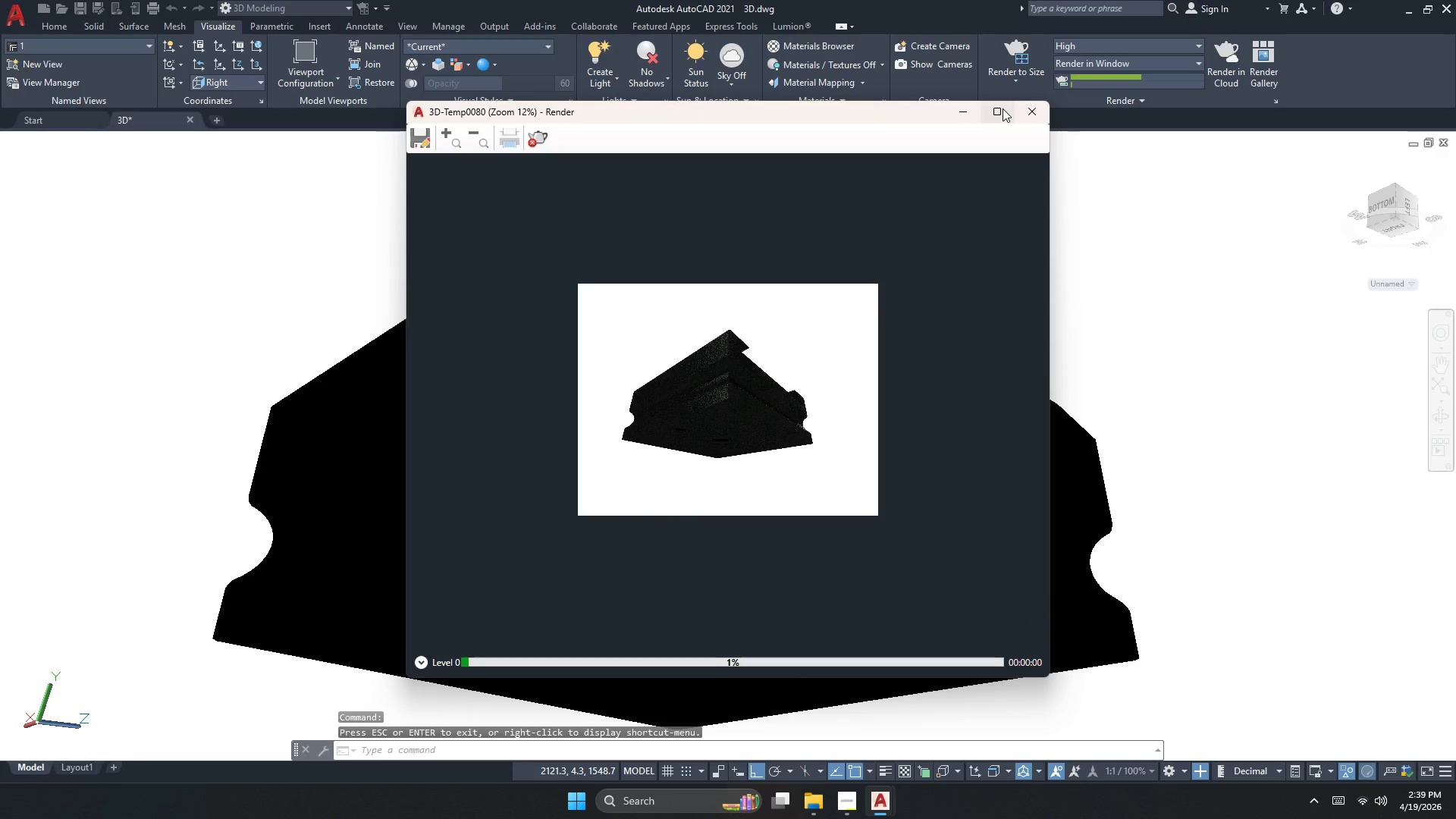 
left_click([538, 142])
 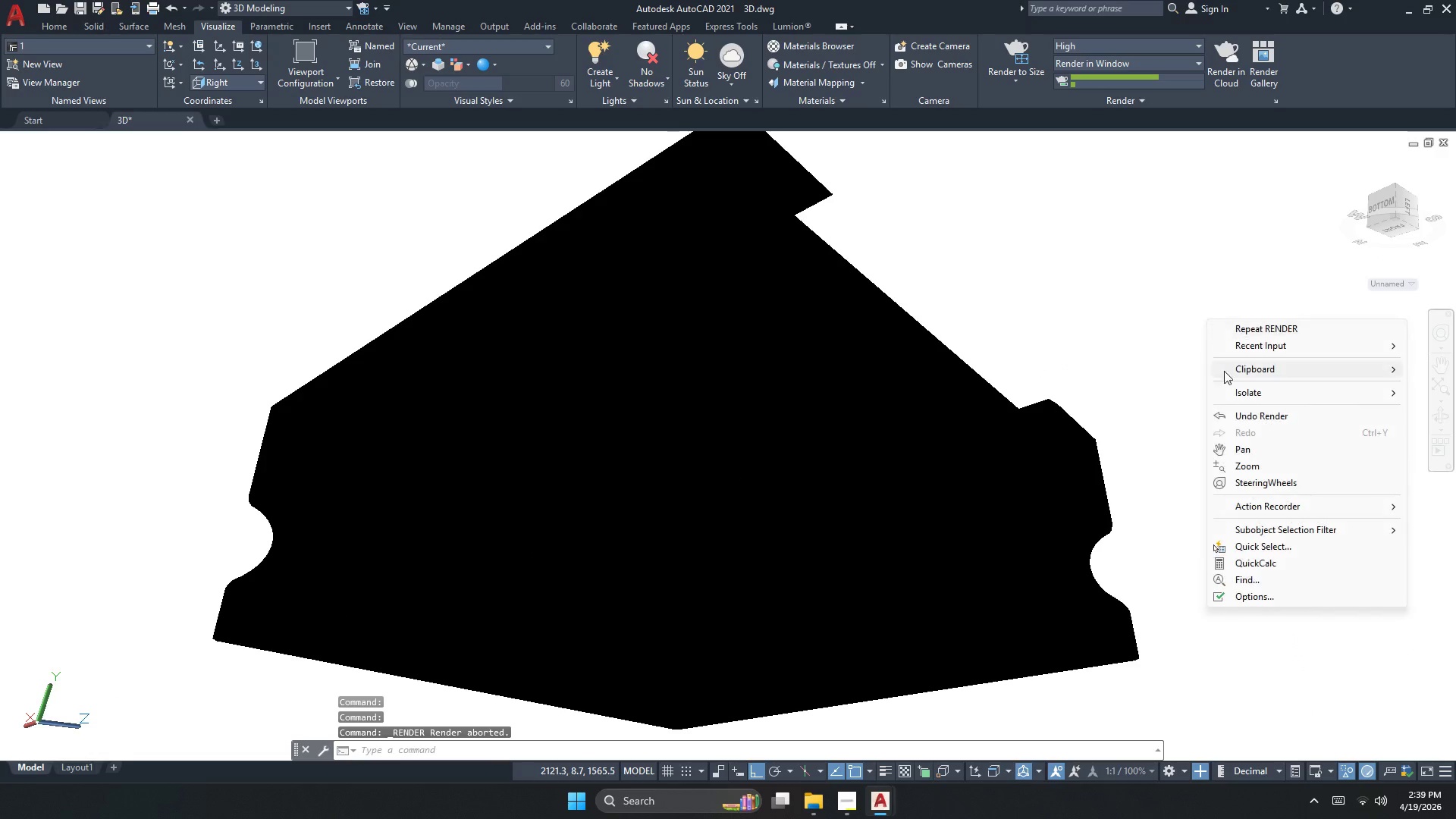 
scroll: coordinate [722, 397], scroll_direction: up, amount: 2.0
 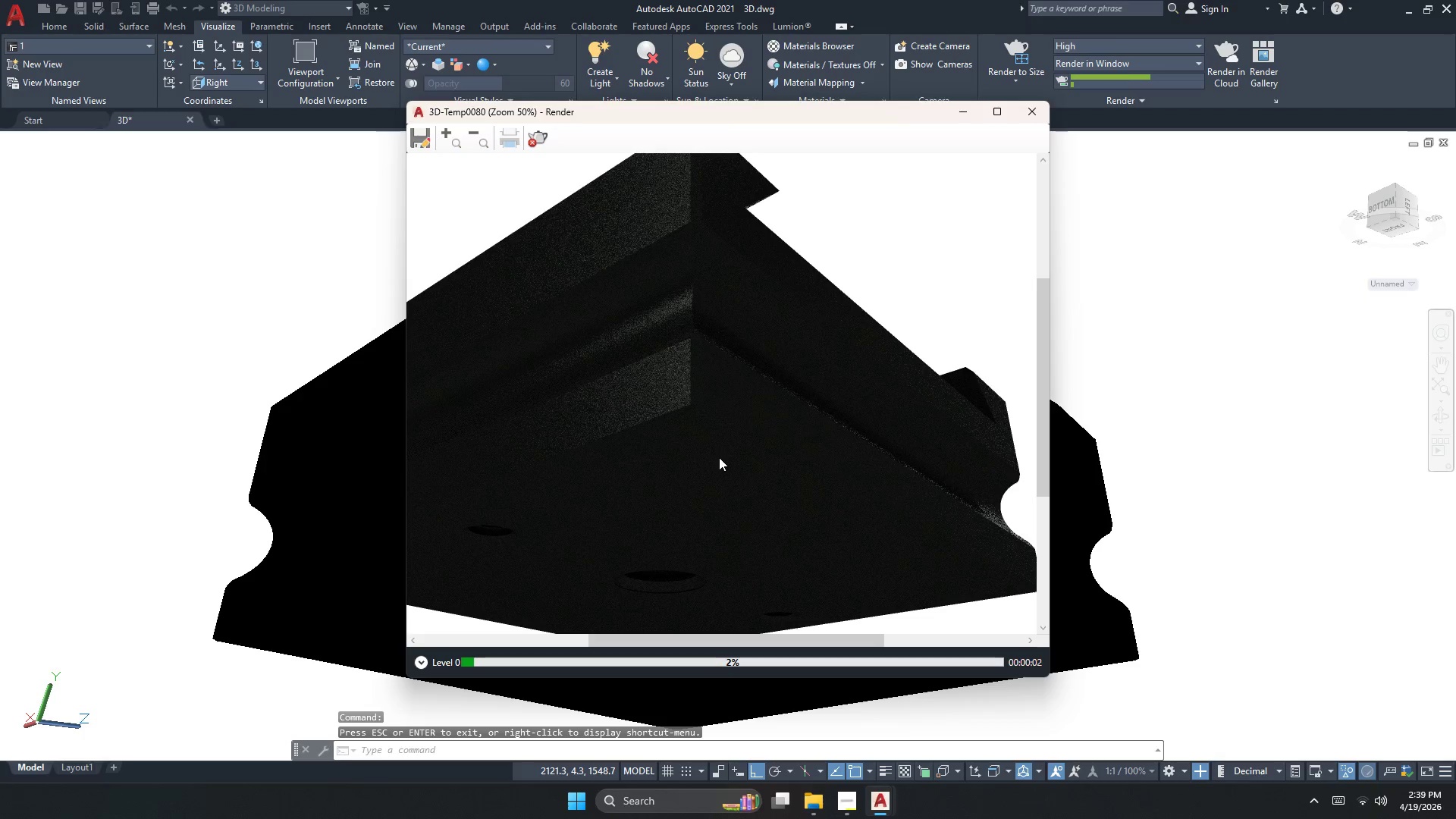 
scroll: coordinate [719, 457], scroll_direction: down, amount: 1.0
 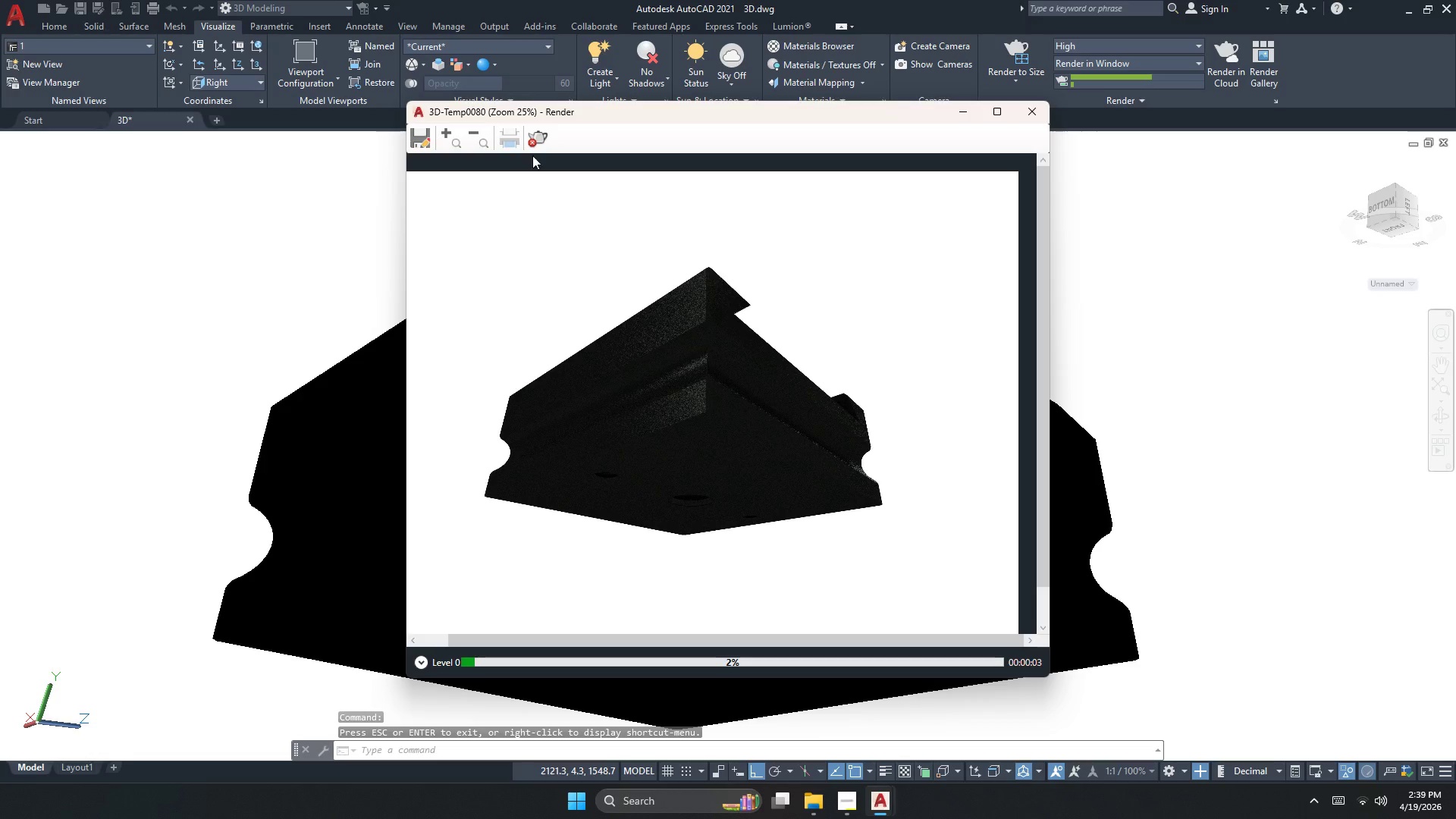 
left_click([1237, 391])
 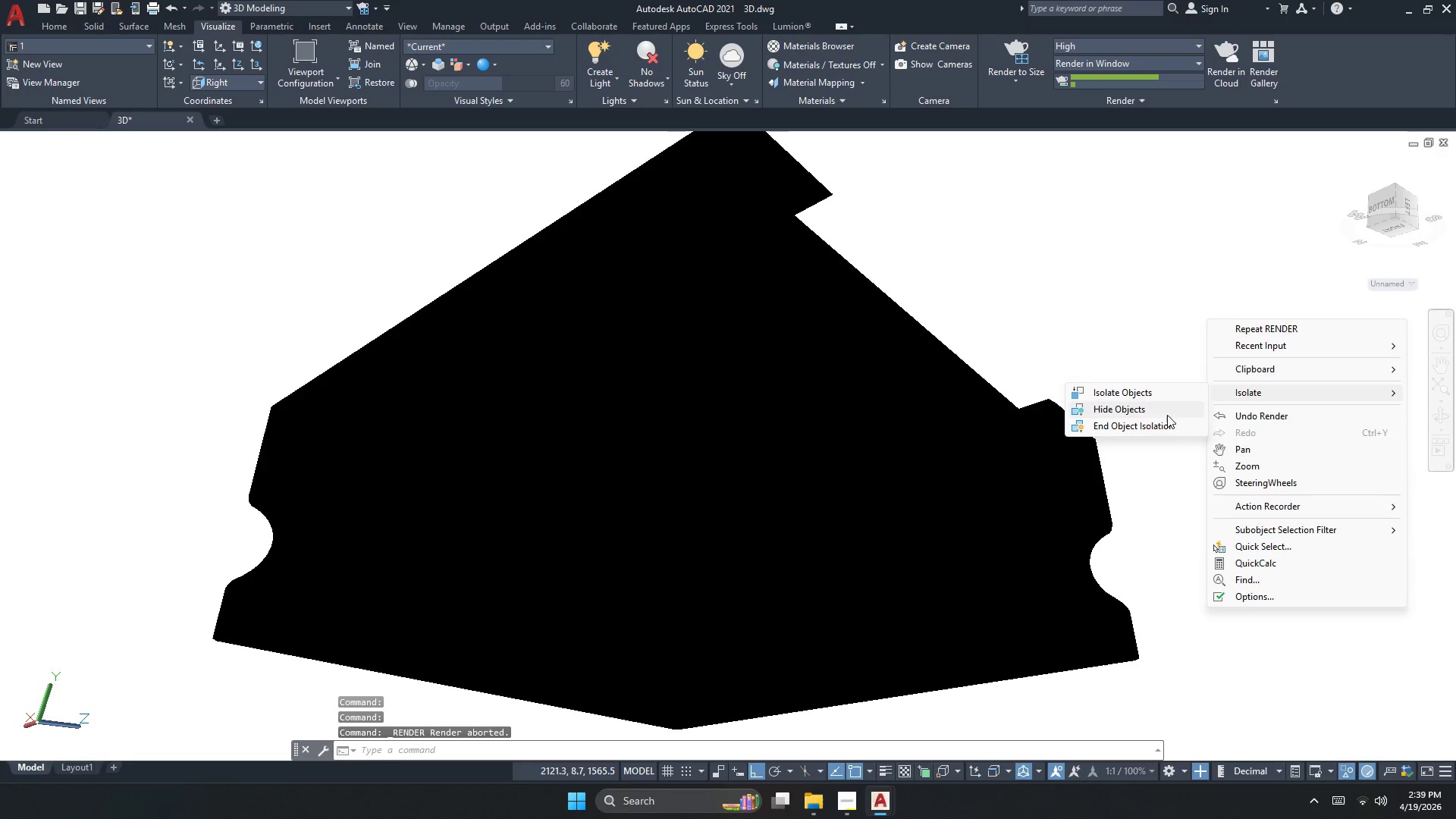 
left_click([1153, 420])
 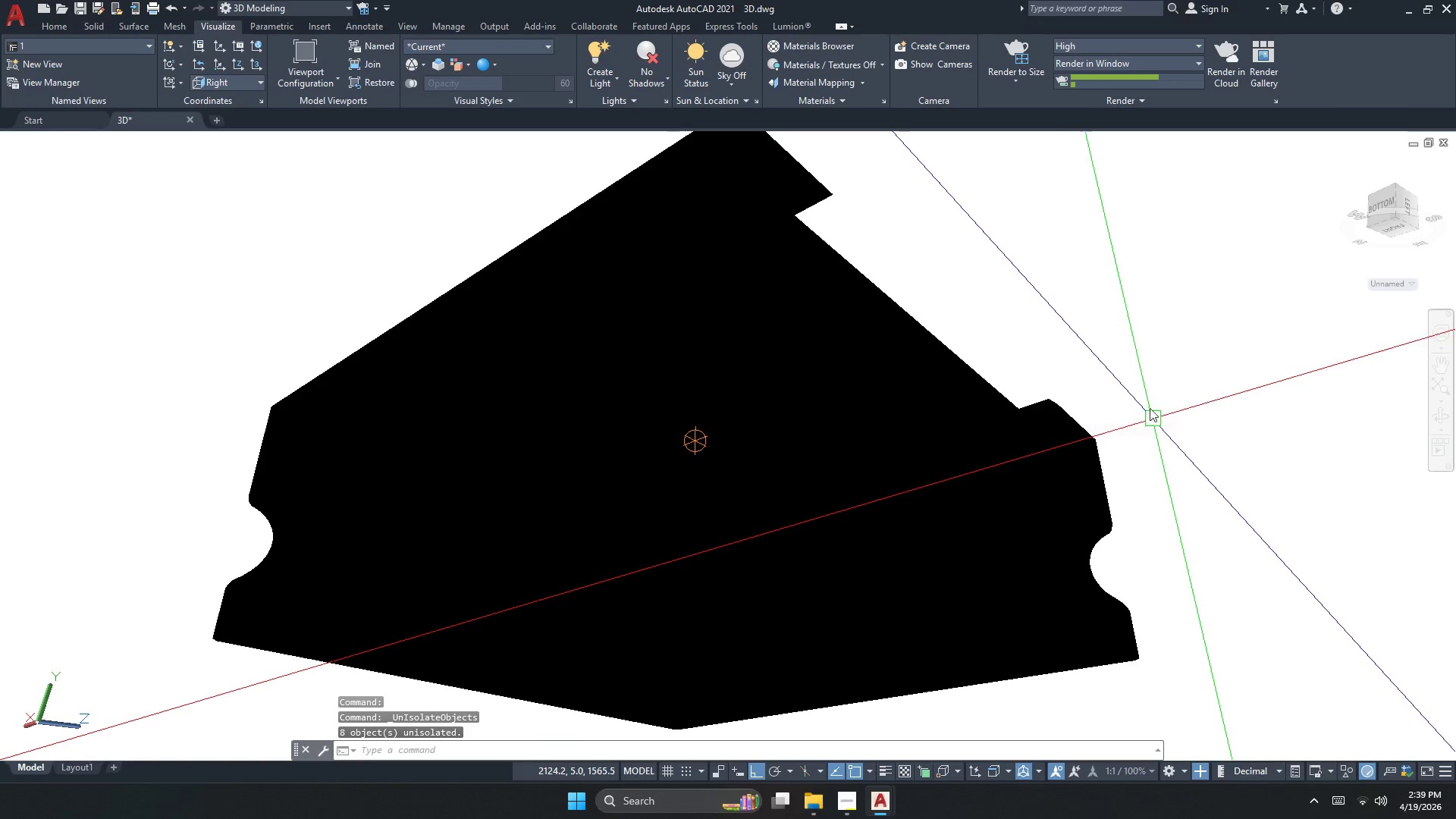 
right_click([1068, 309])
 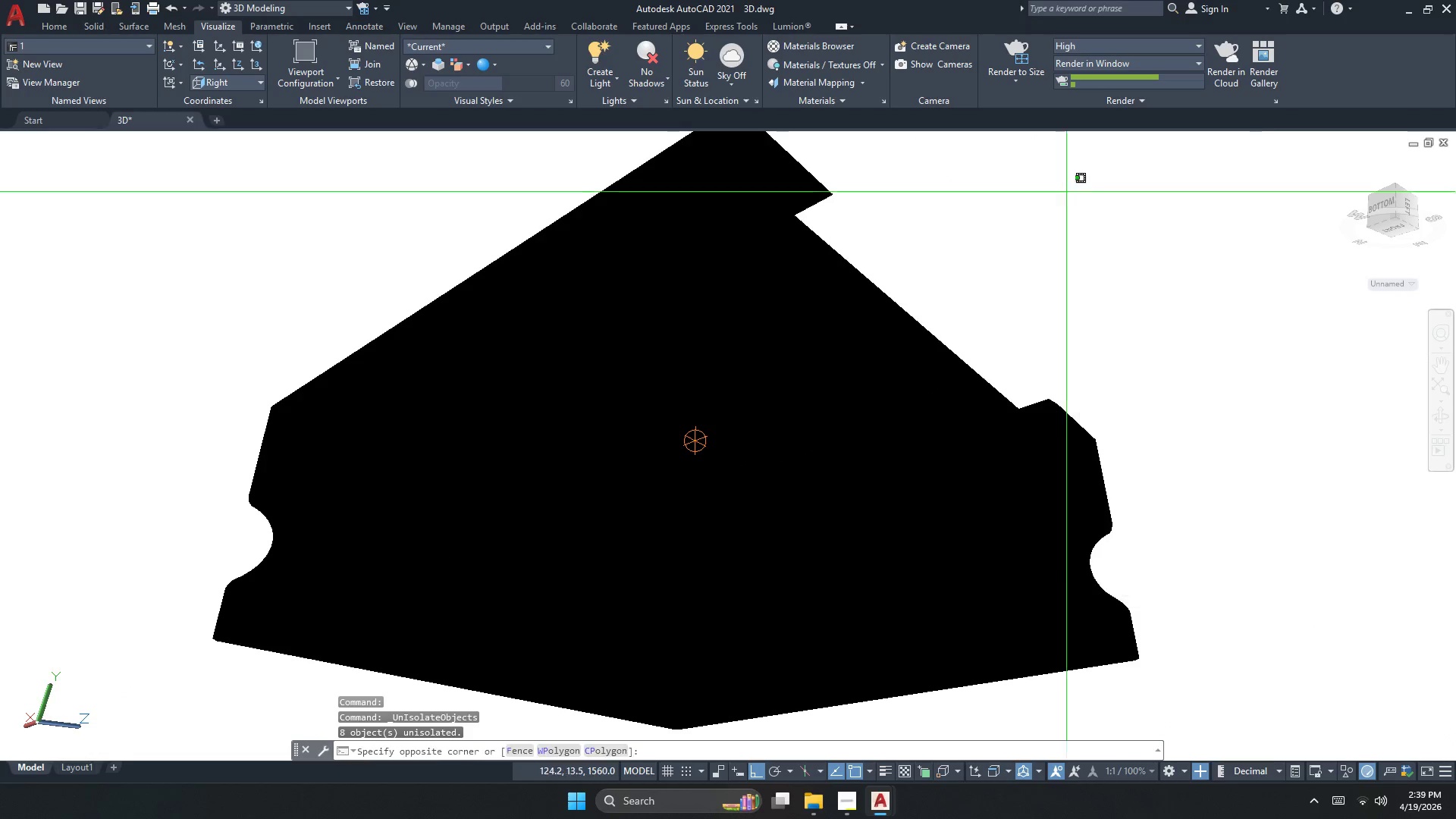 
double_click([999, 169])
 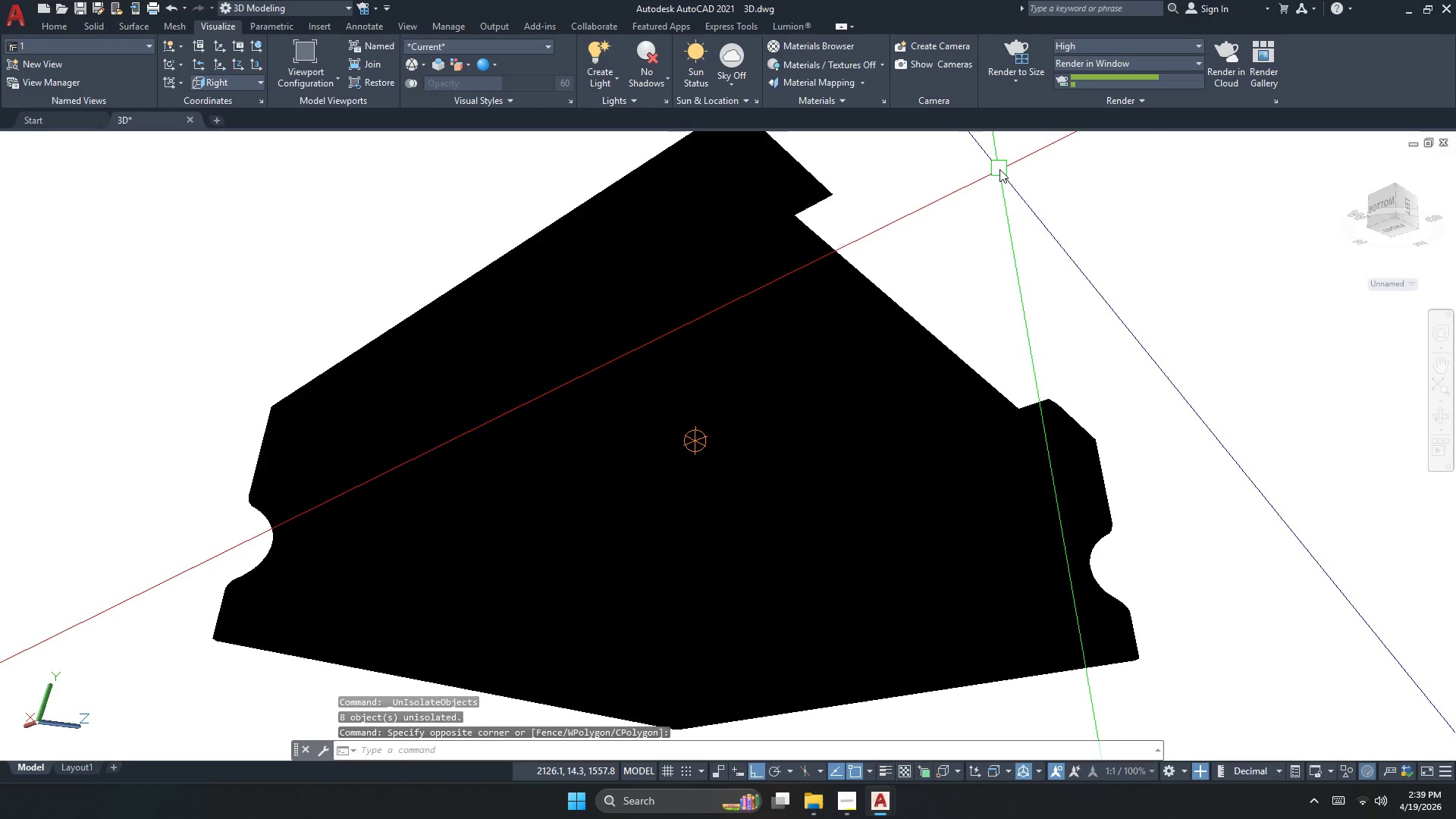 
triple_click([999, 169])
 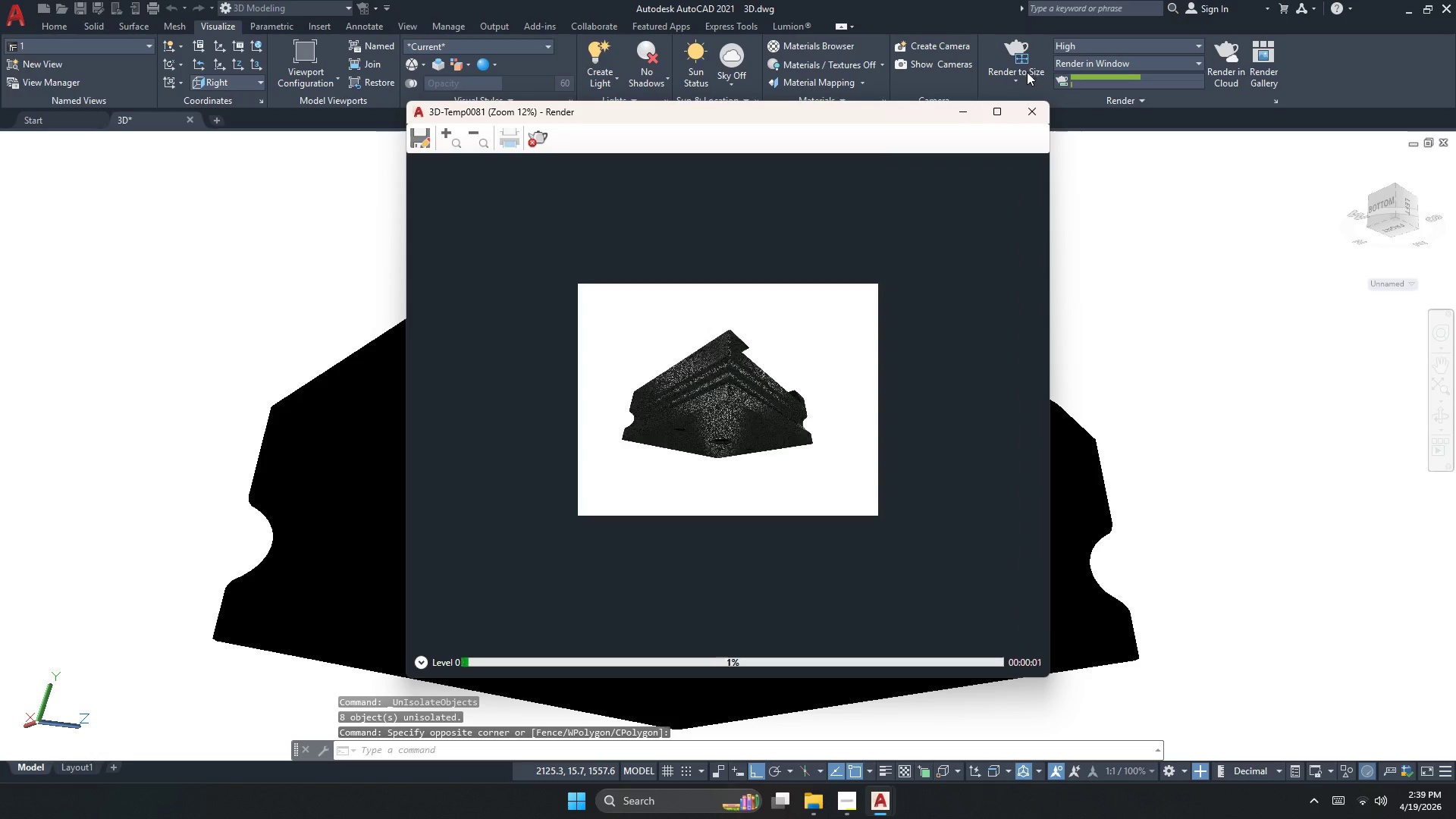 
scroll: coordinate [707, 419], scroll_direction: up, amount: 2.0
 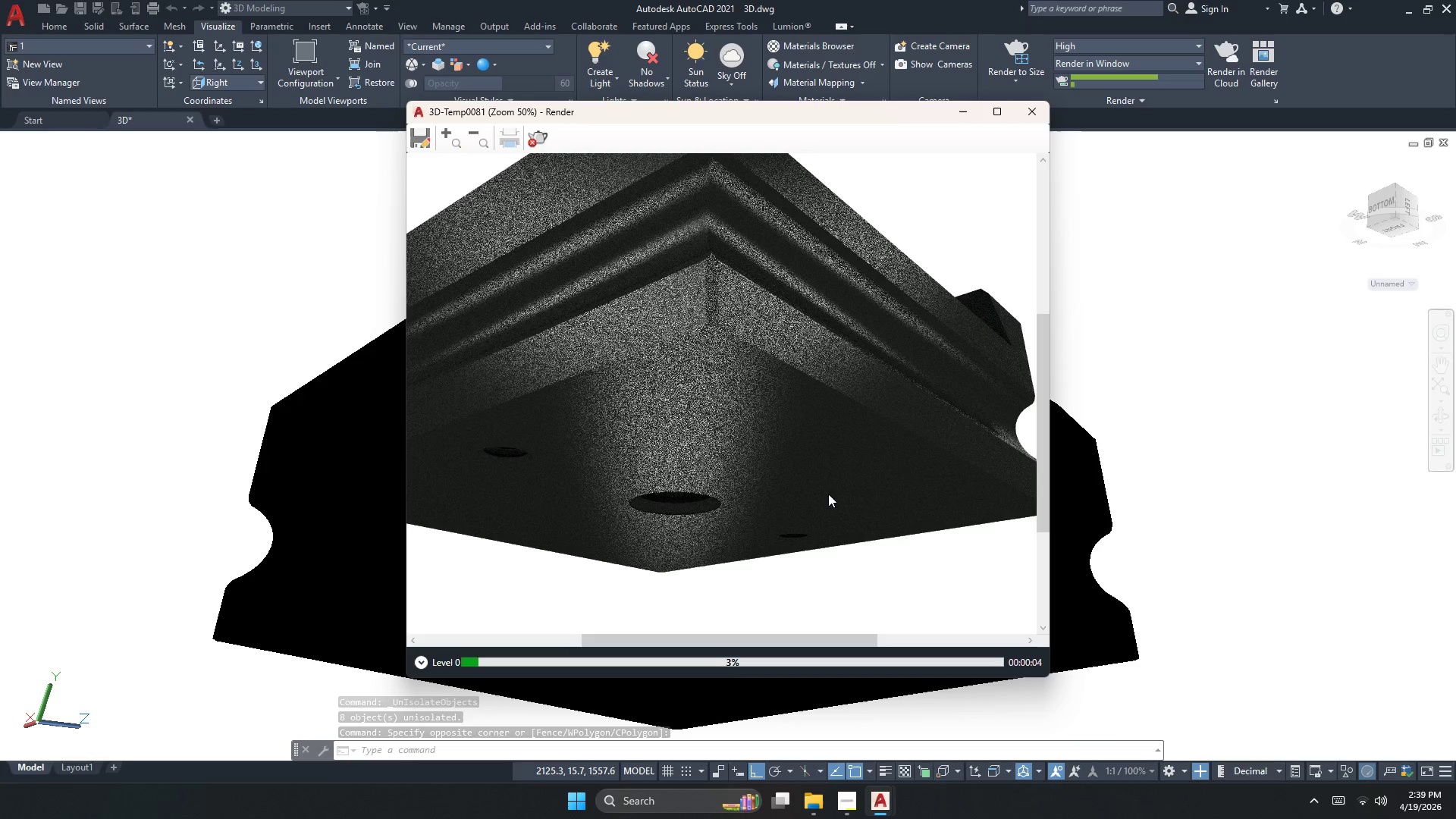 
scroll: coordinate [828, 496], scroll_direction: down, amount: 1.0
 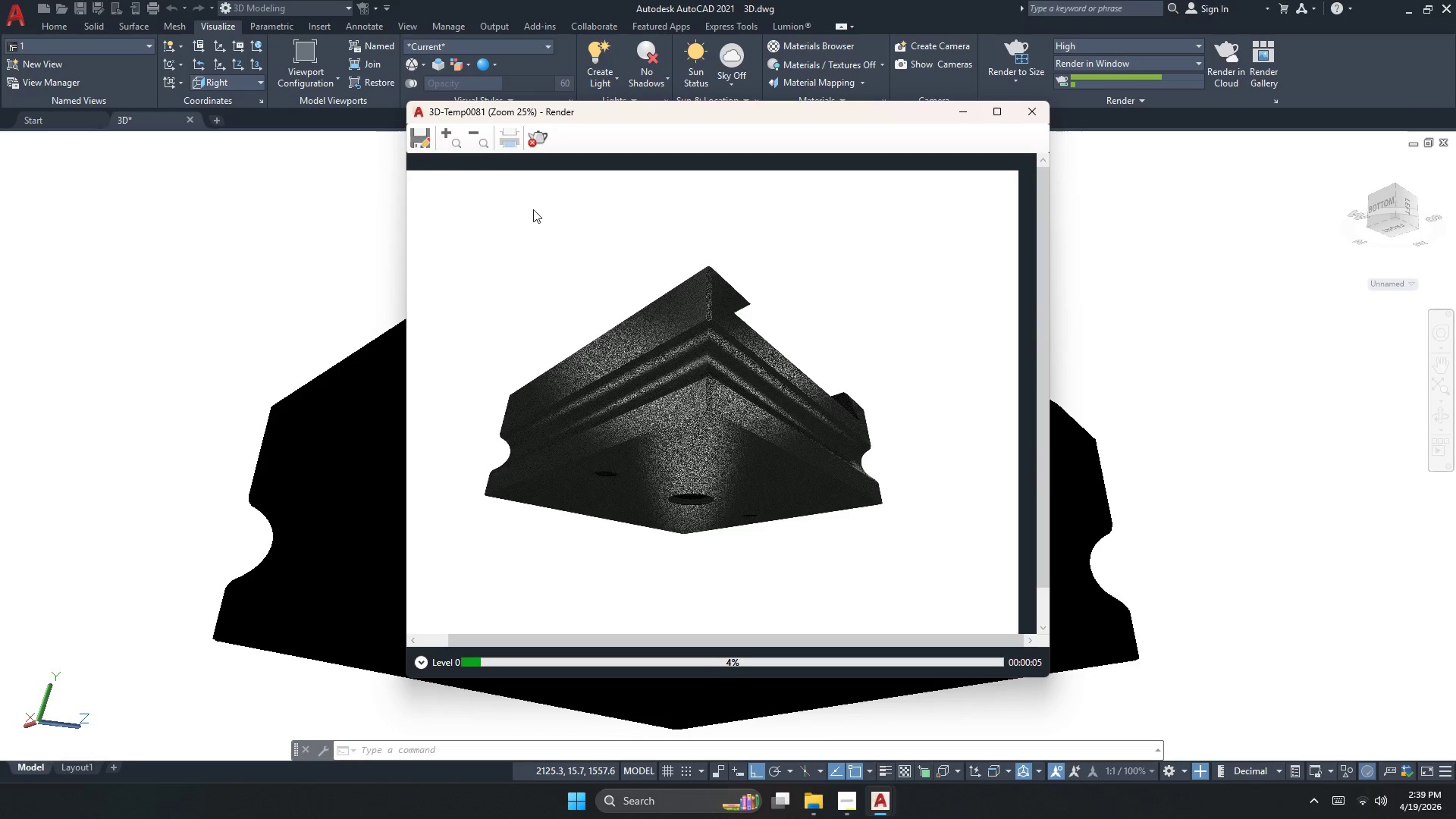 
left_click([530, 140])
 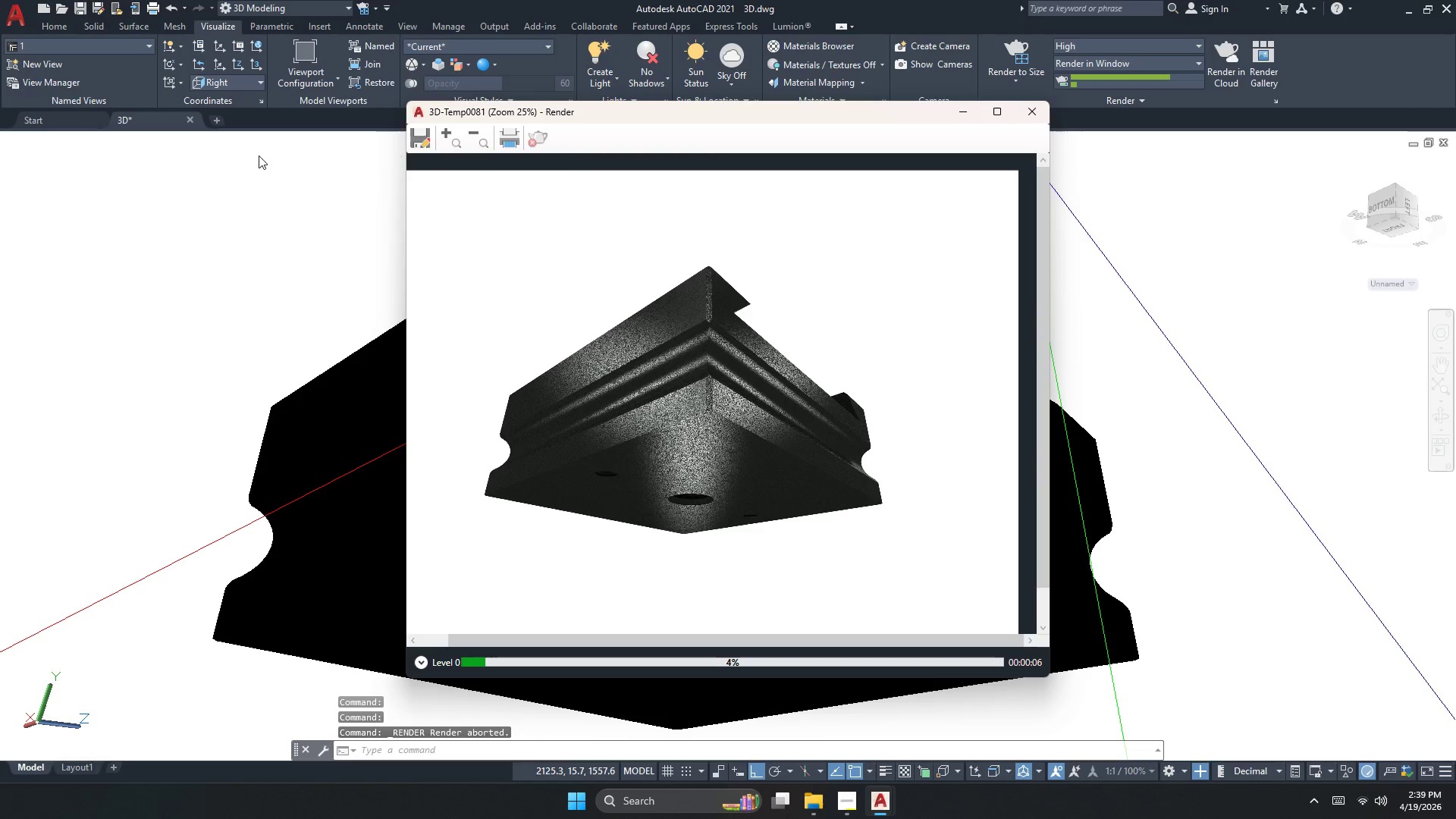 
left_click([64, 153])
 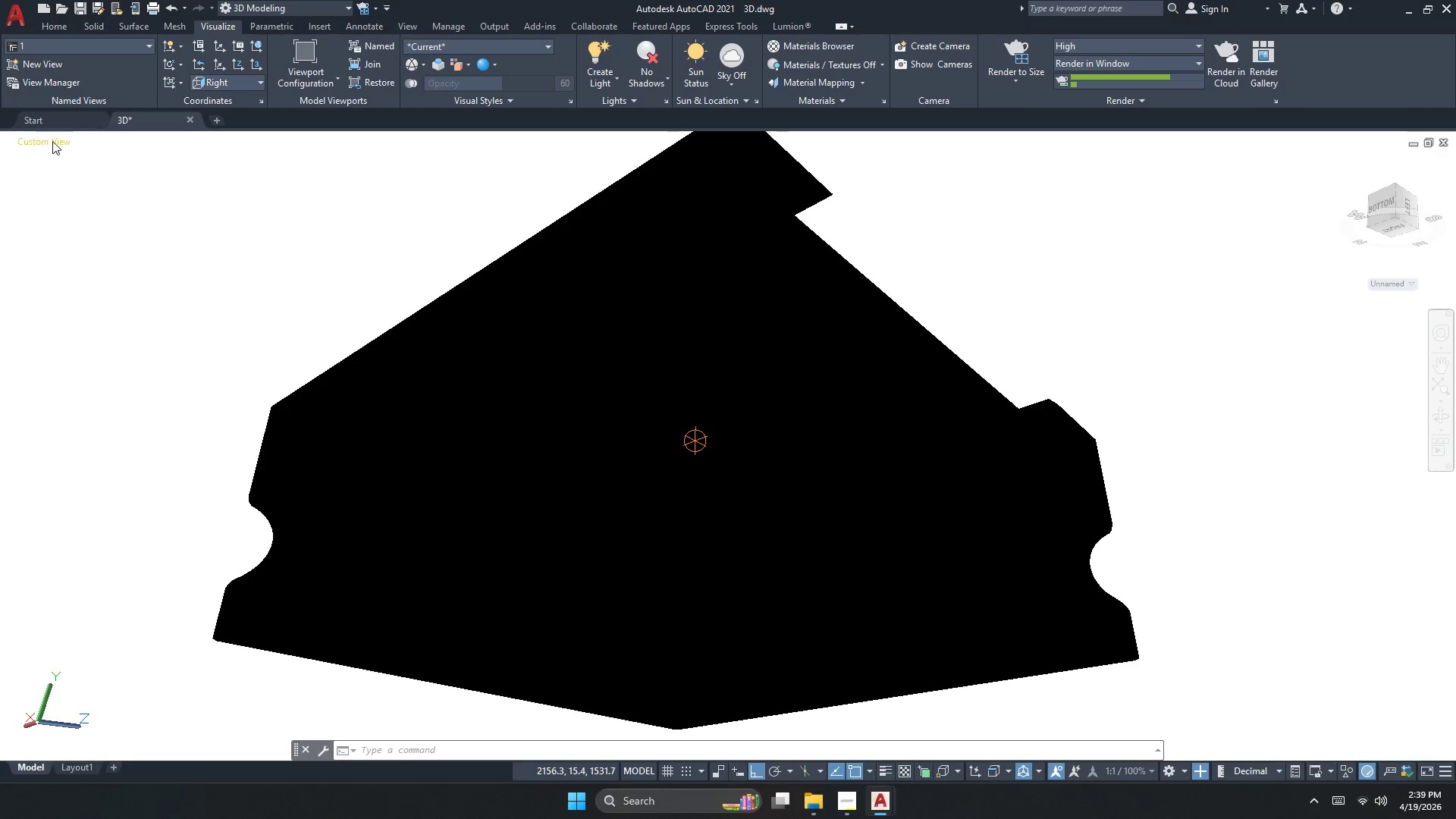 
left_click([64, 140])
 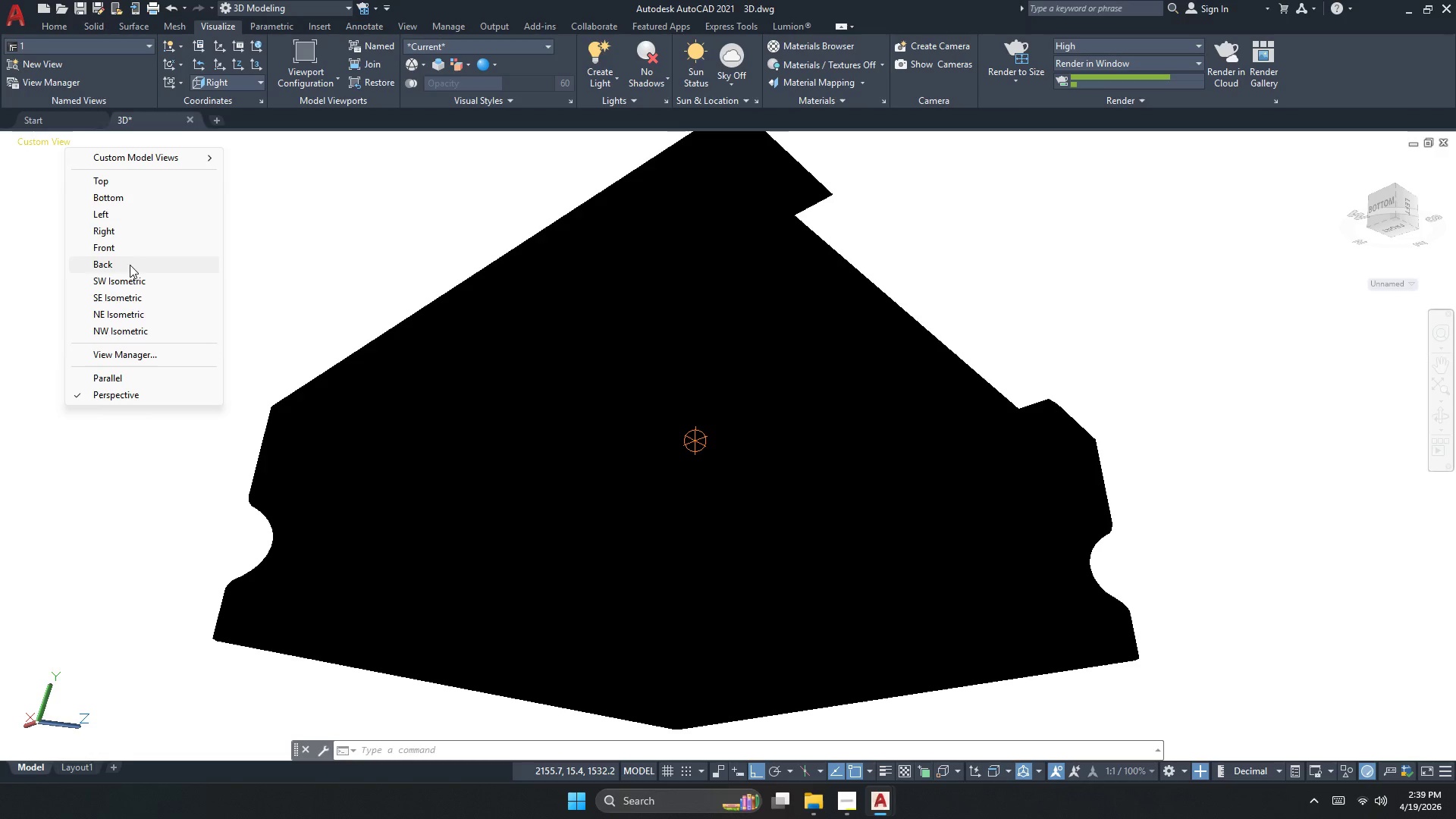 
double_click([130, 234])
 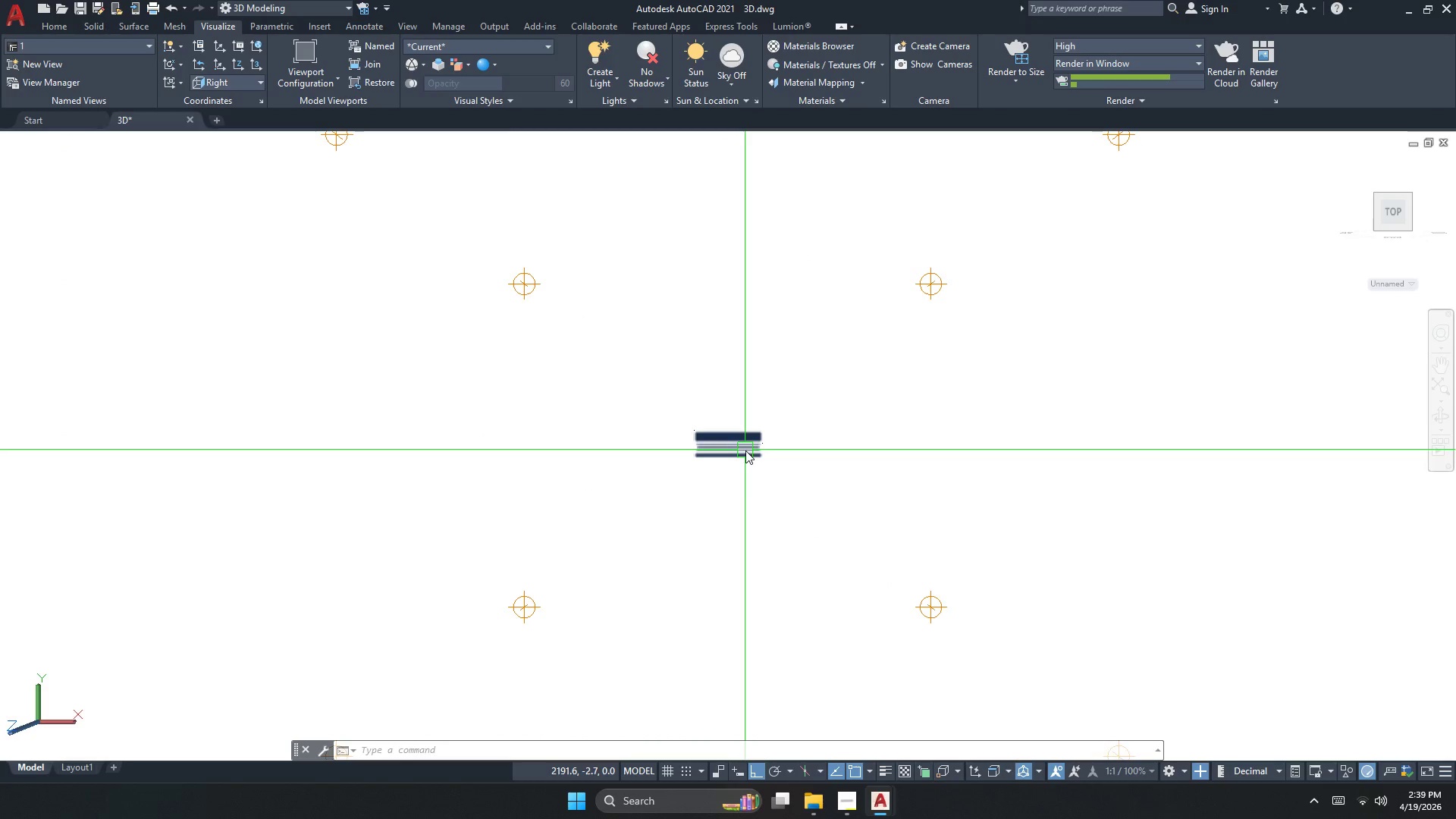 
double_click([494, 266])
 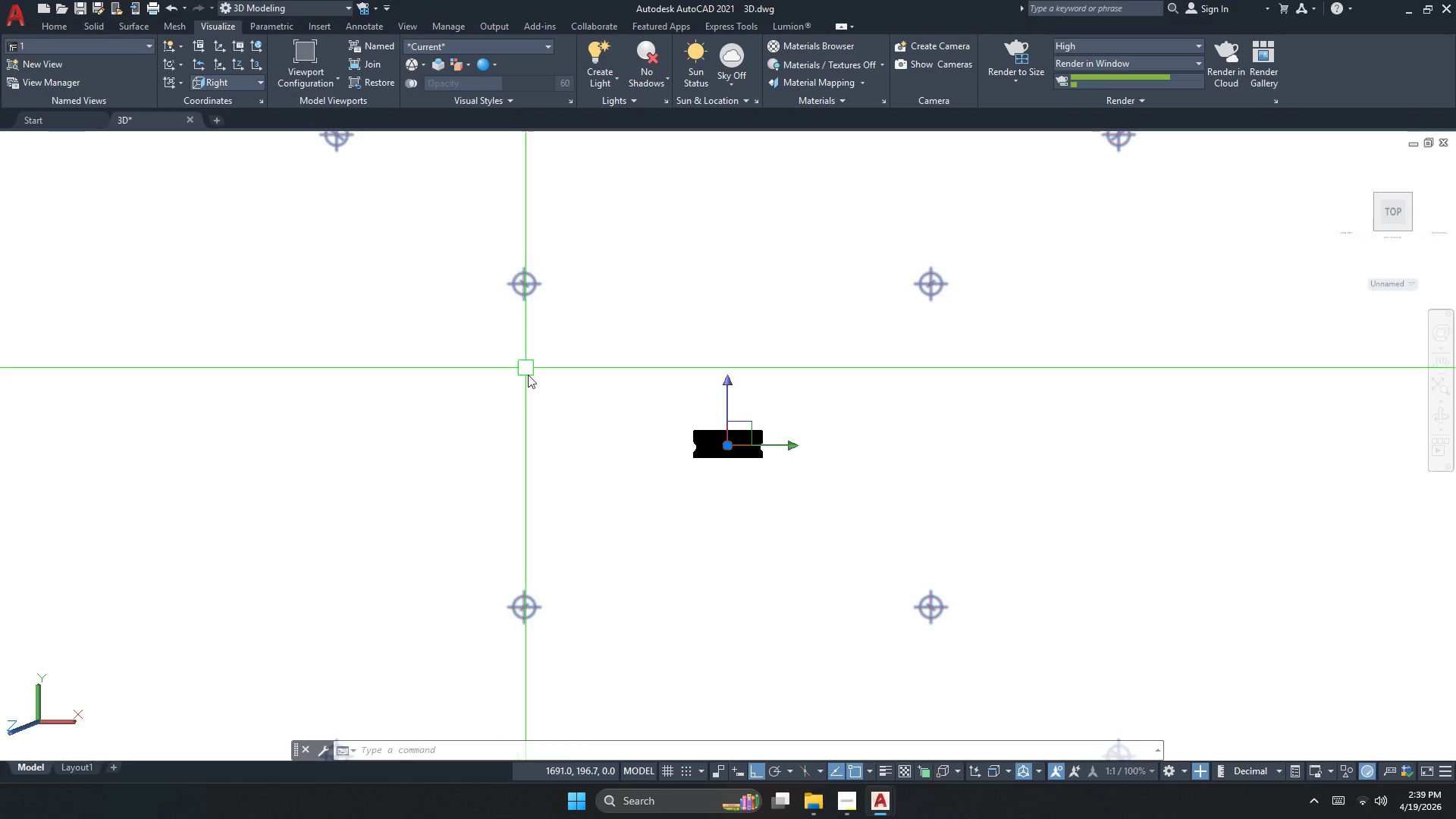 
key(Escape)
 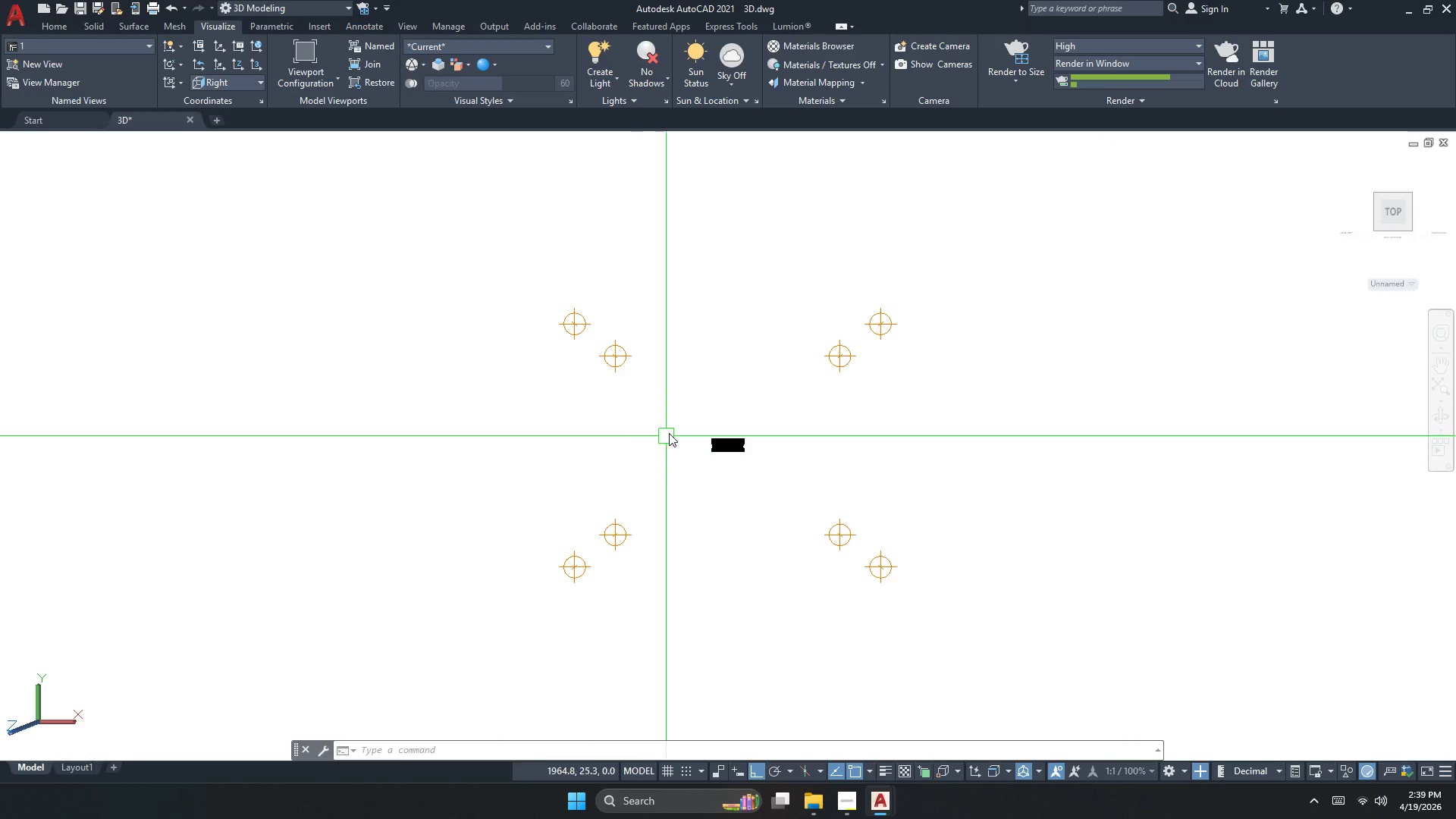 
scroll: coordinate [587, 453], scroll_direction: down, amount: 2.0
 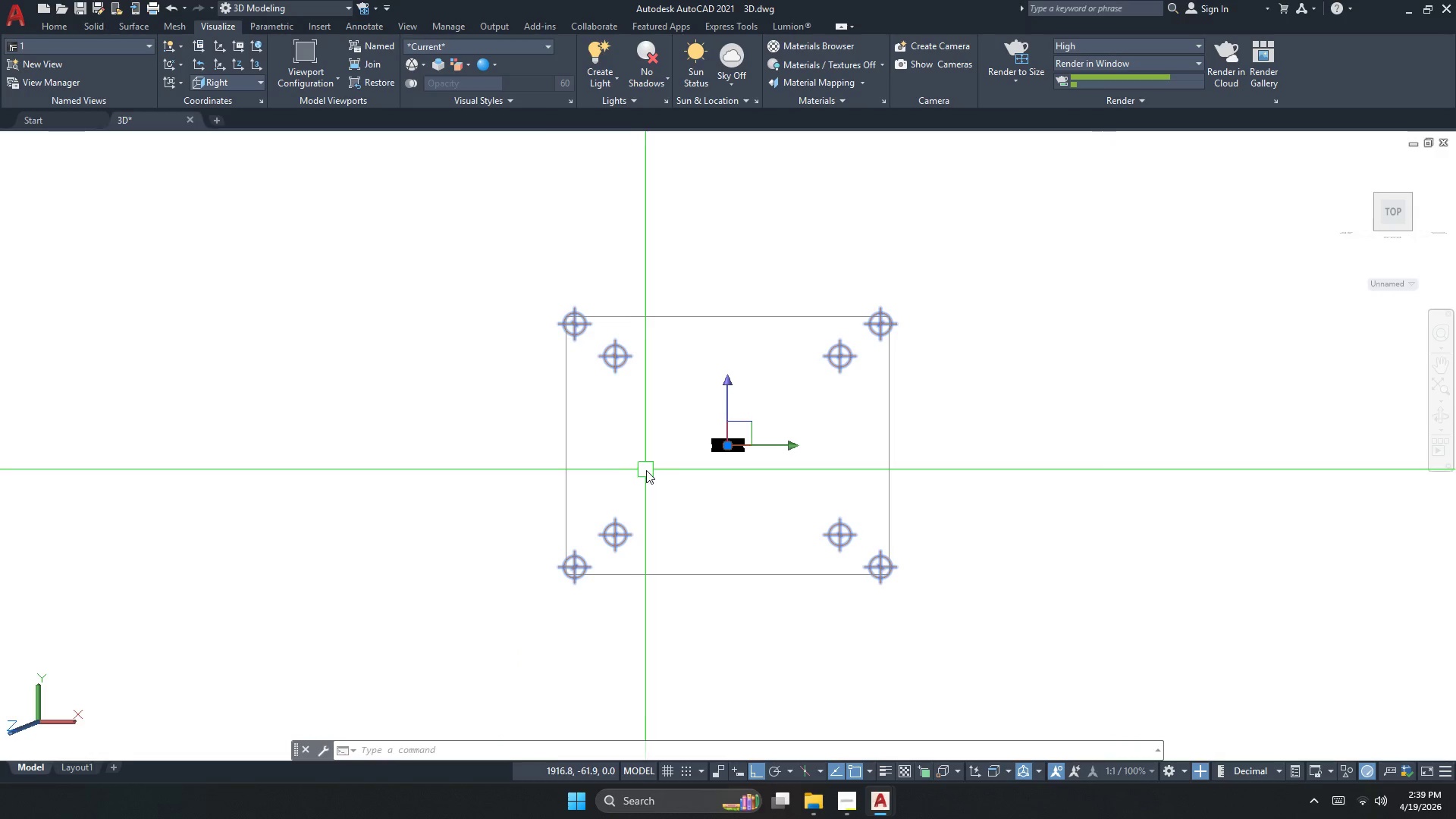 
left_click([733, 453])
 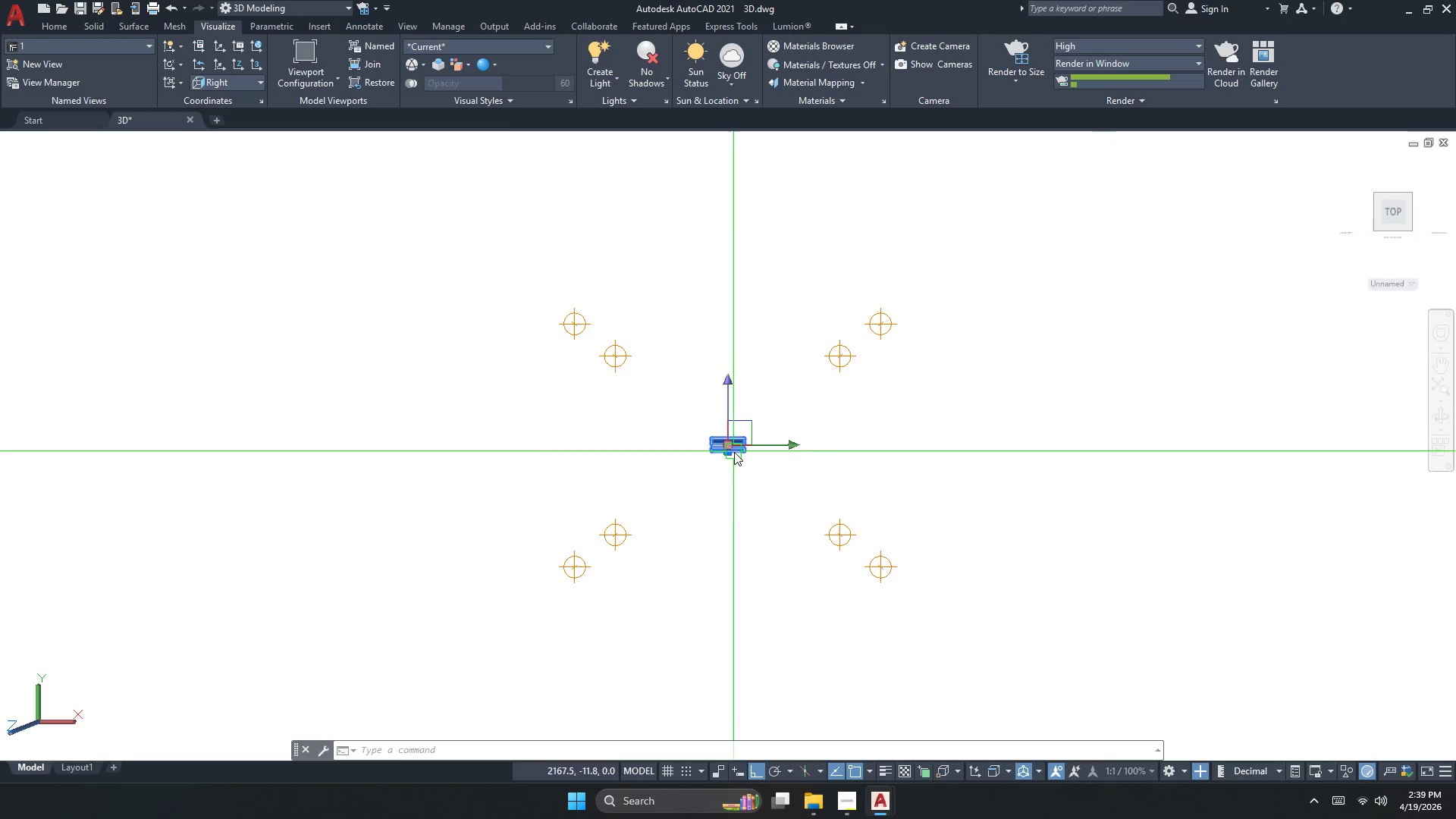 
scroll: coordinate [727, 475], scroll_direction: up, amount: 9.0